 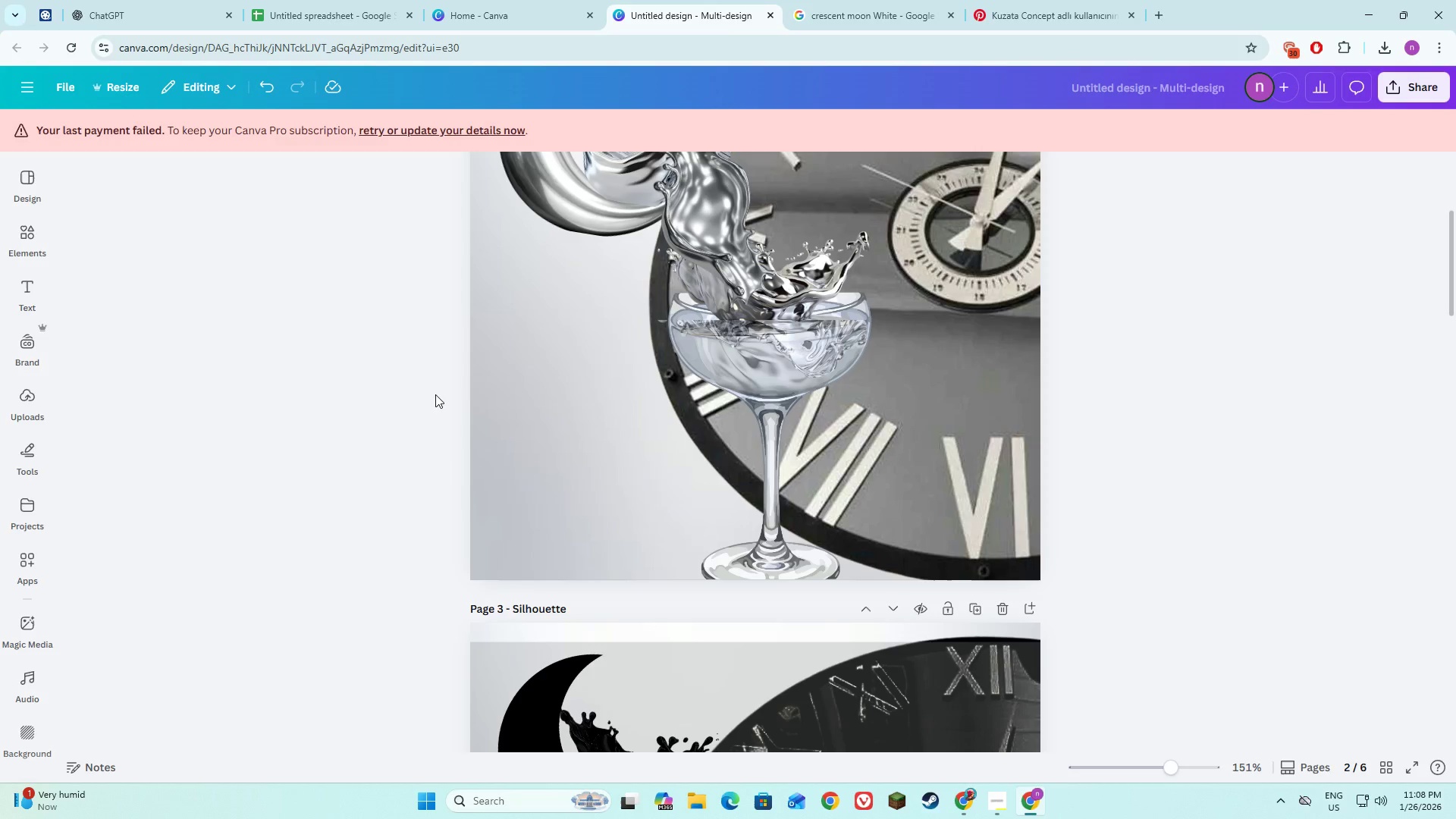 
key(Alt+Tab)
 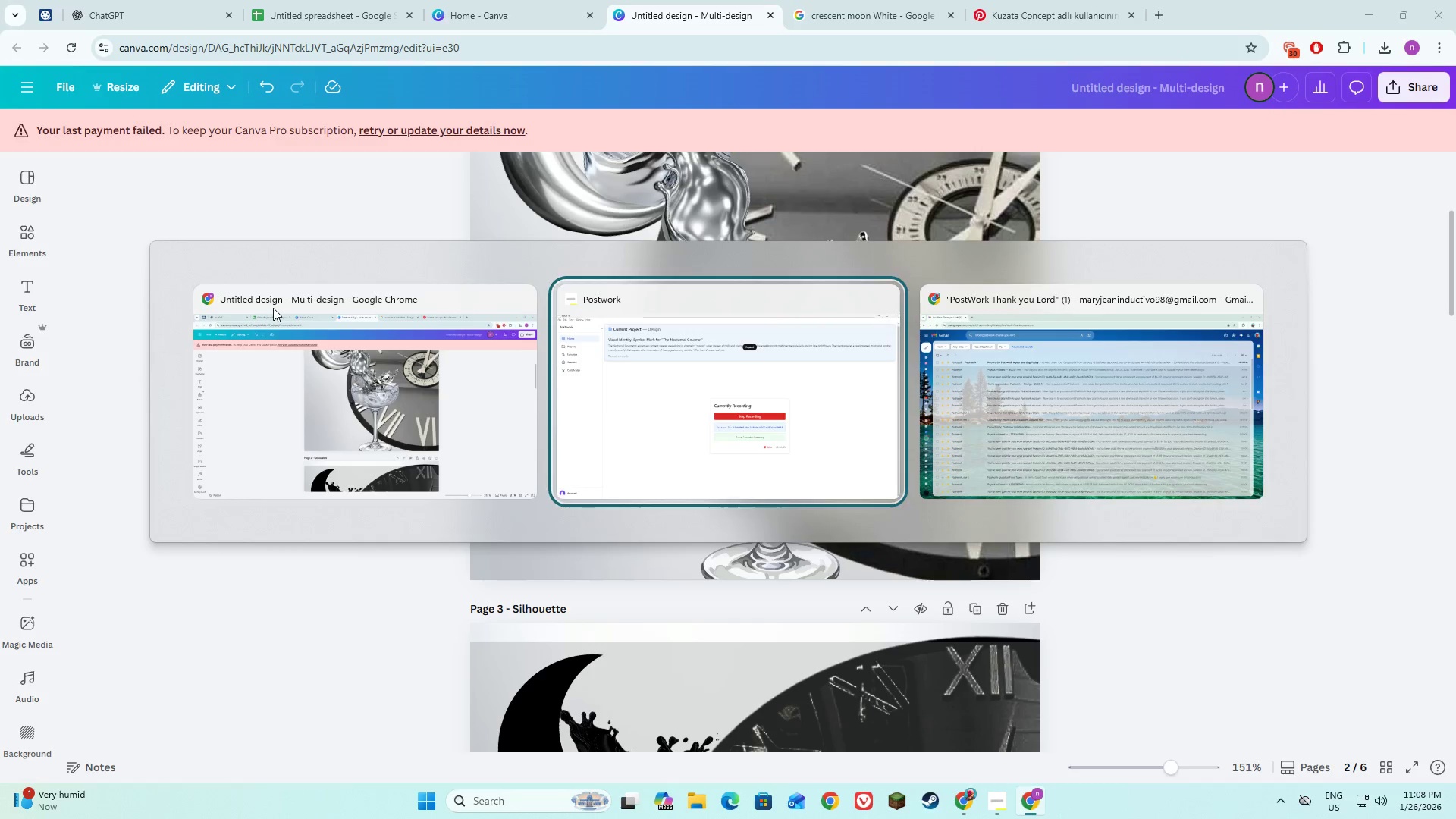 
key(Alt+Tab)
 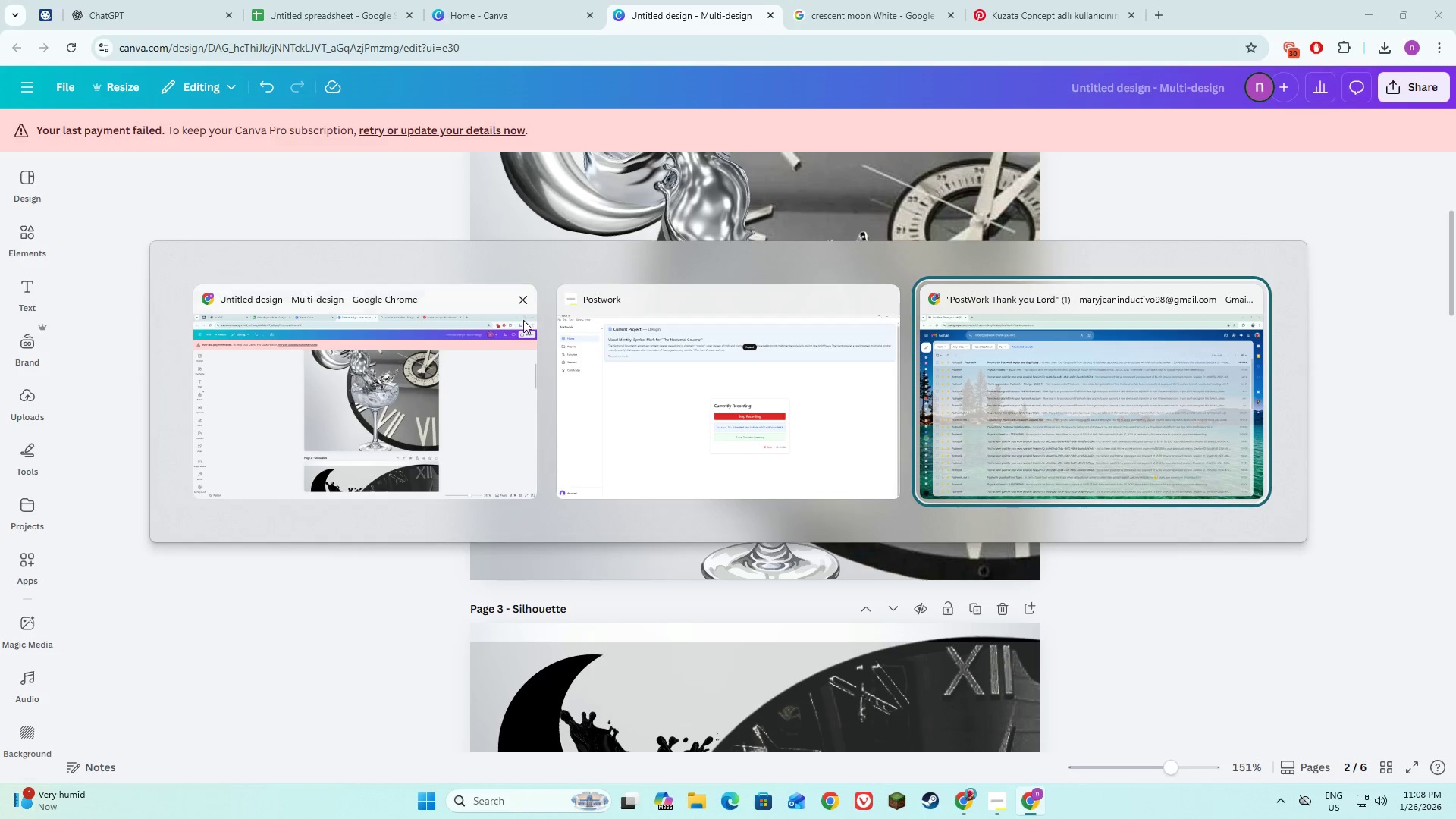 
left_click([424, 379])
 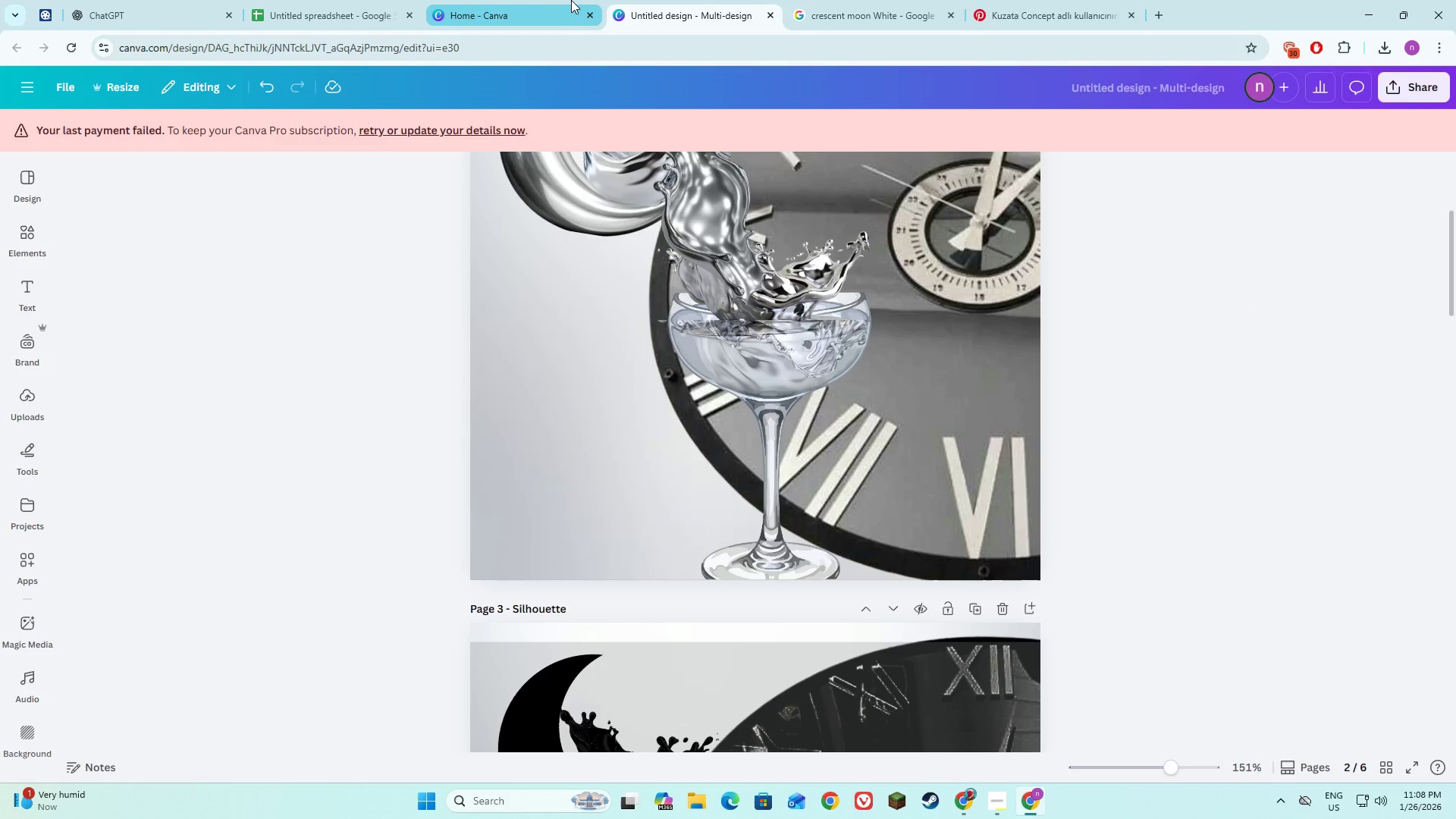 
left_click([506, 0])
 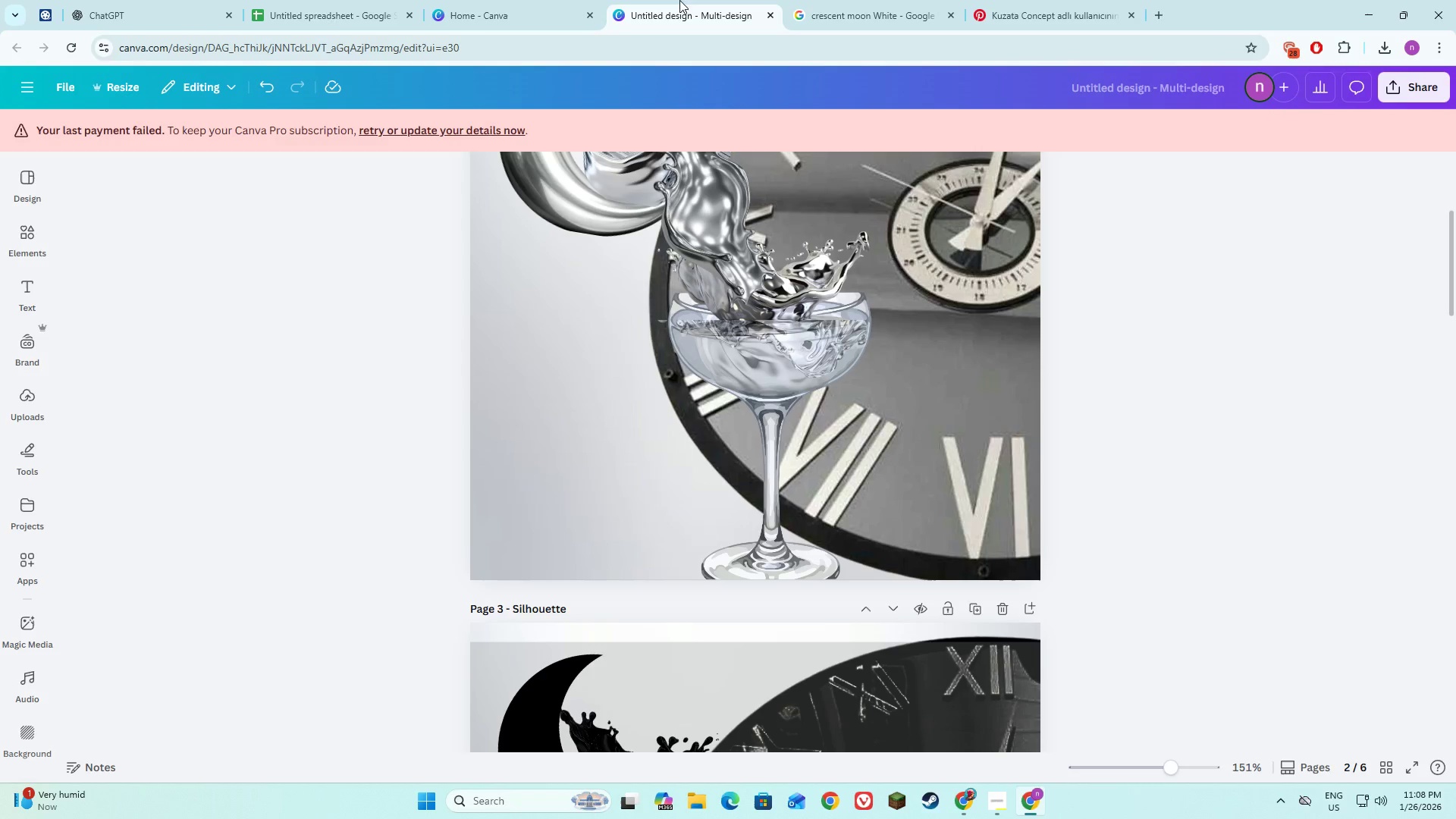 
scroll: coordinate [491, 416], scroll_direction: up, amount: 5.0
 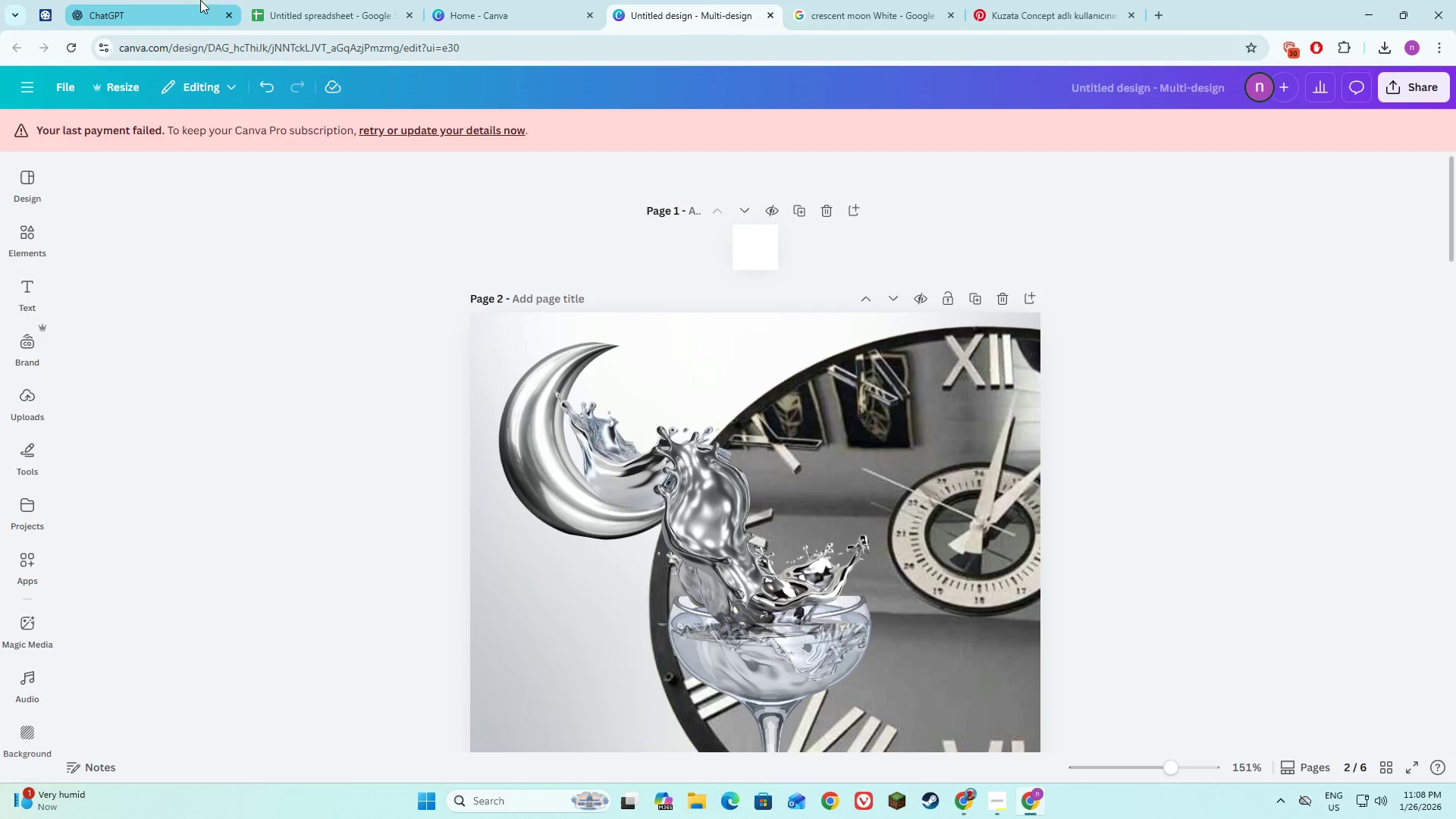 
left_click([170, 0])
 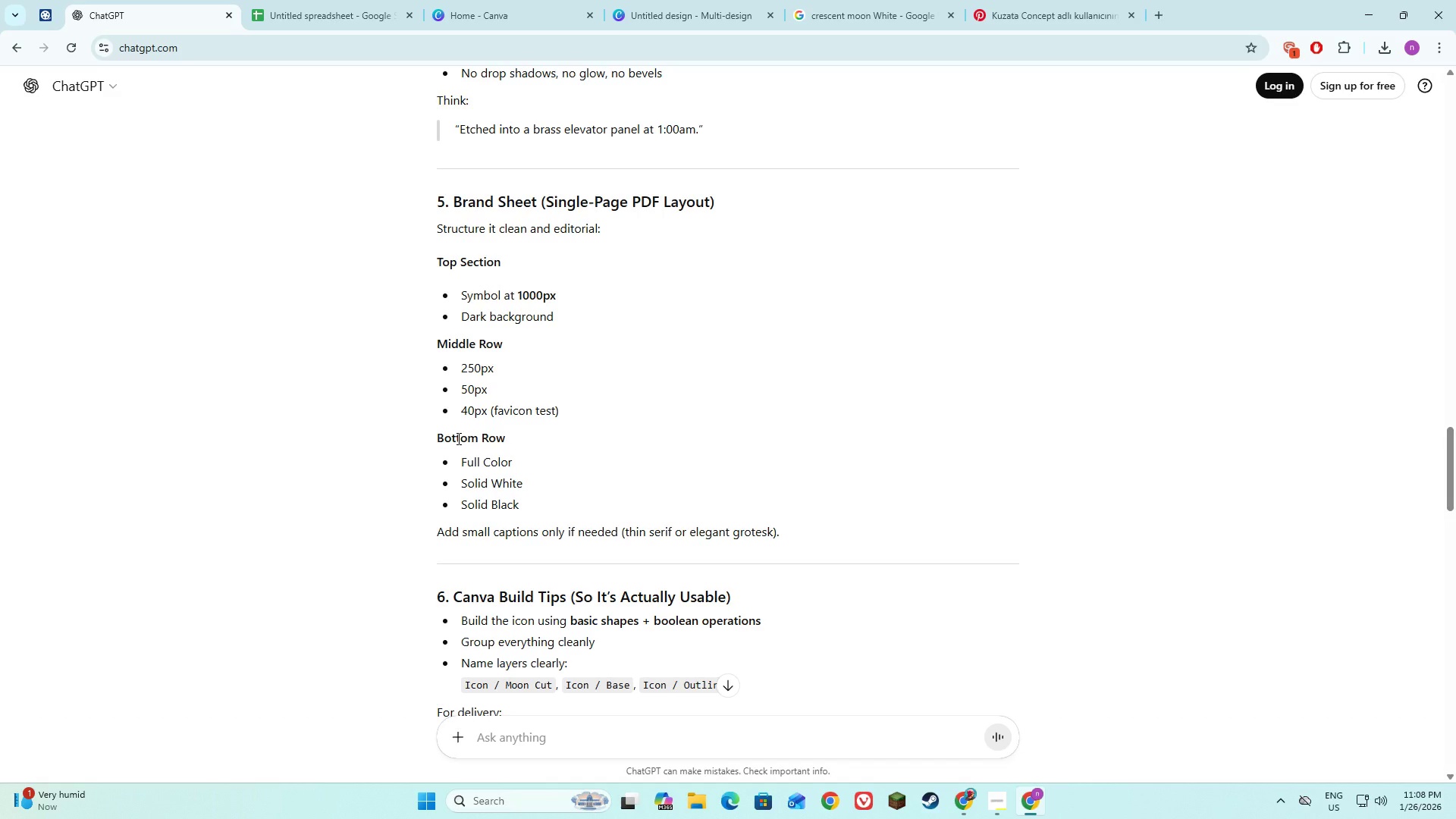 
left_click([364, 24])
 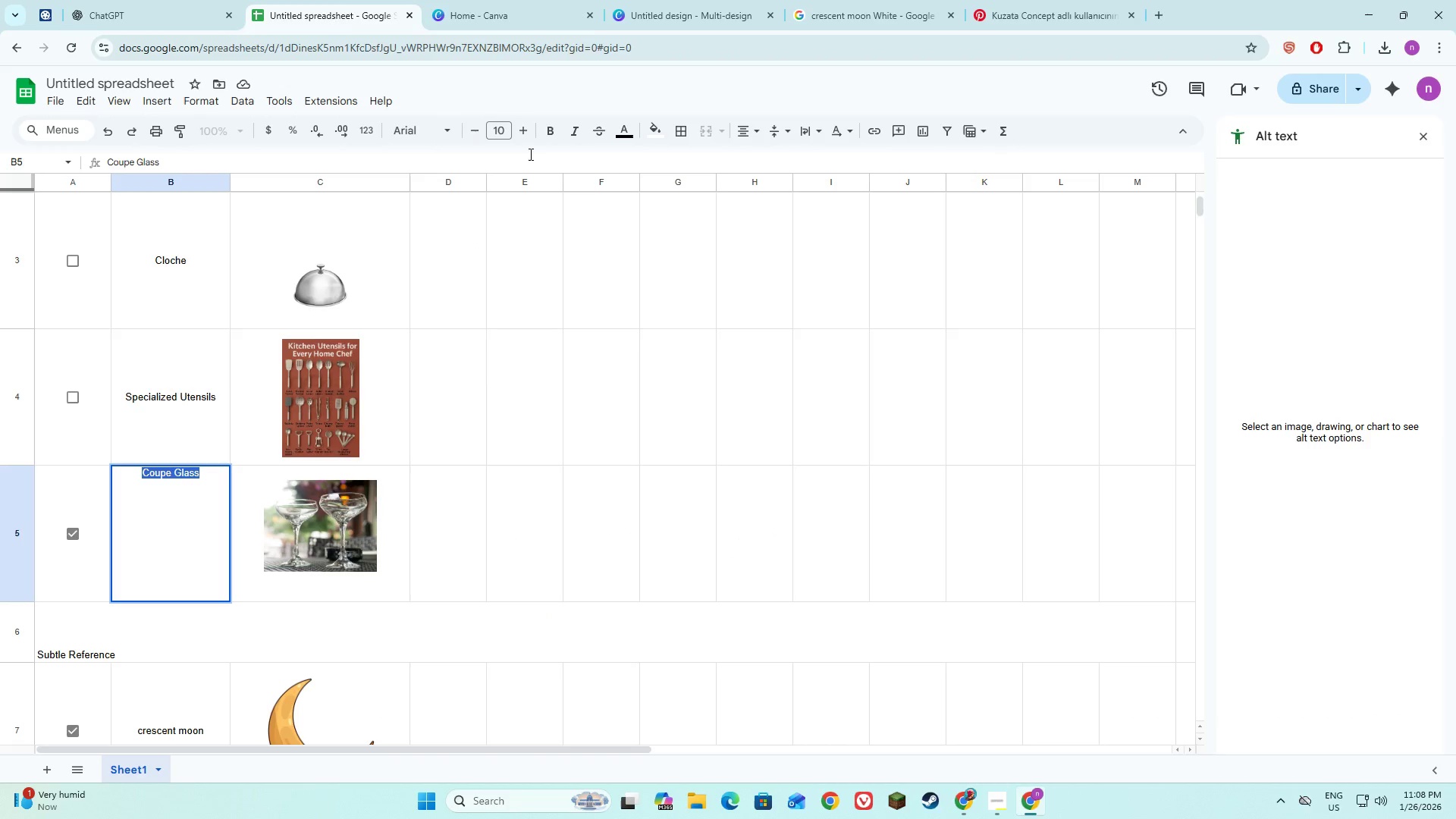 
left_click([499, 0])
 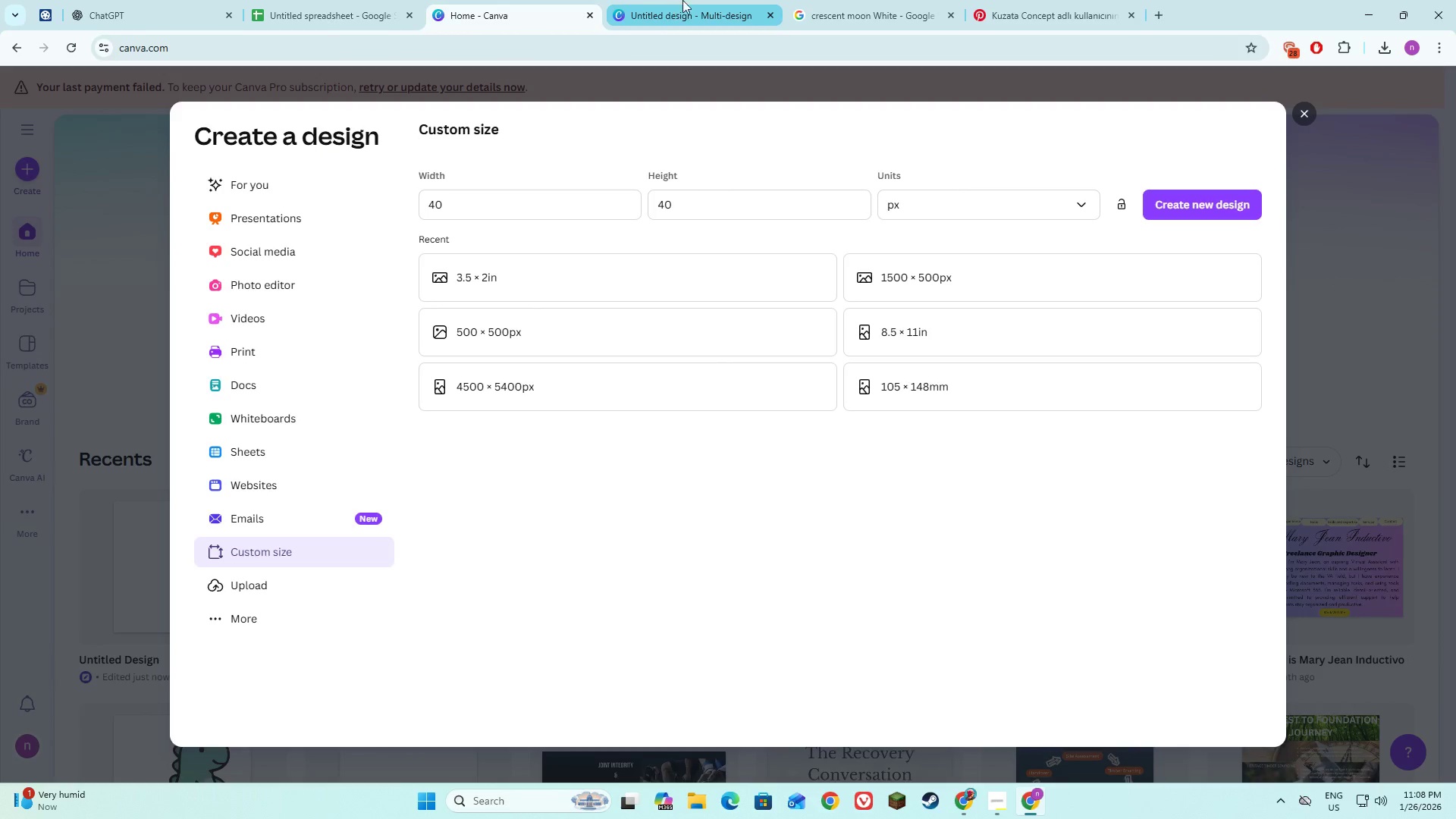 
left_click([690, 0])
 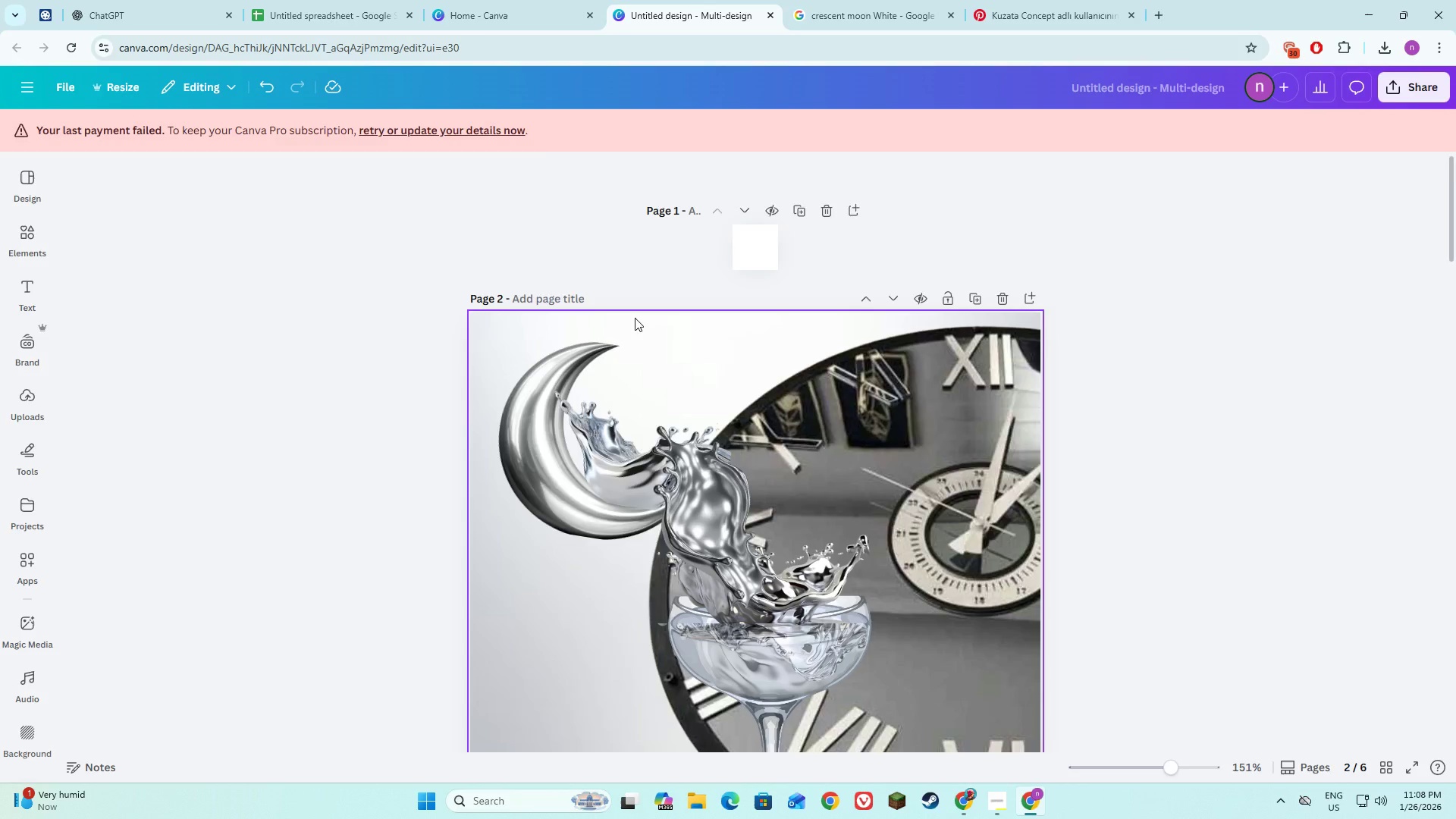 
scroll: coordinate [635, 318], scroll_direction: down, amount: 4.0
 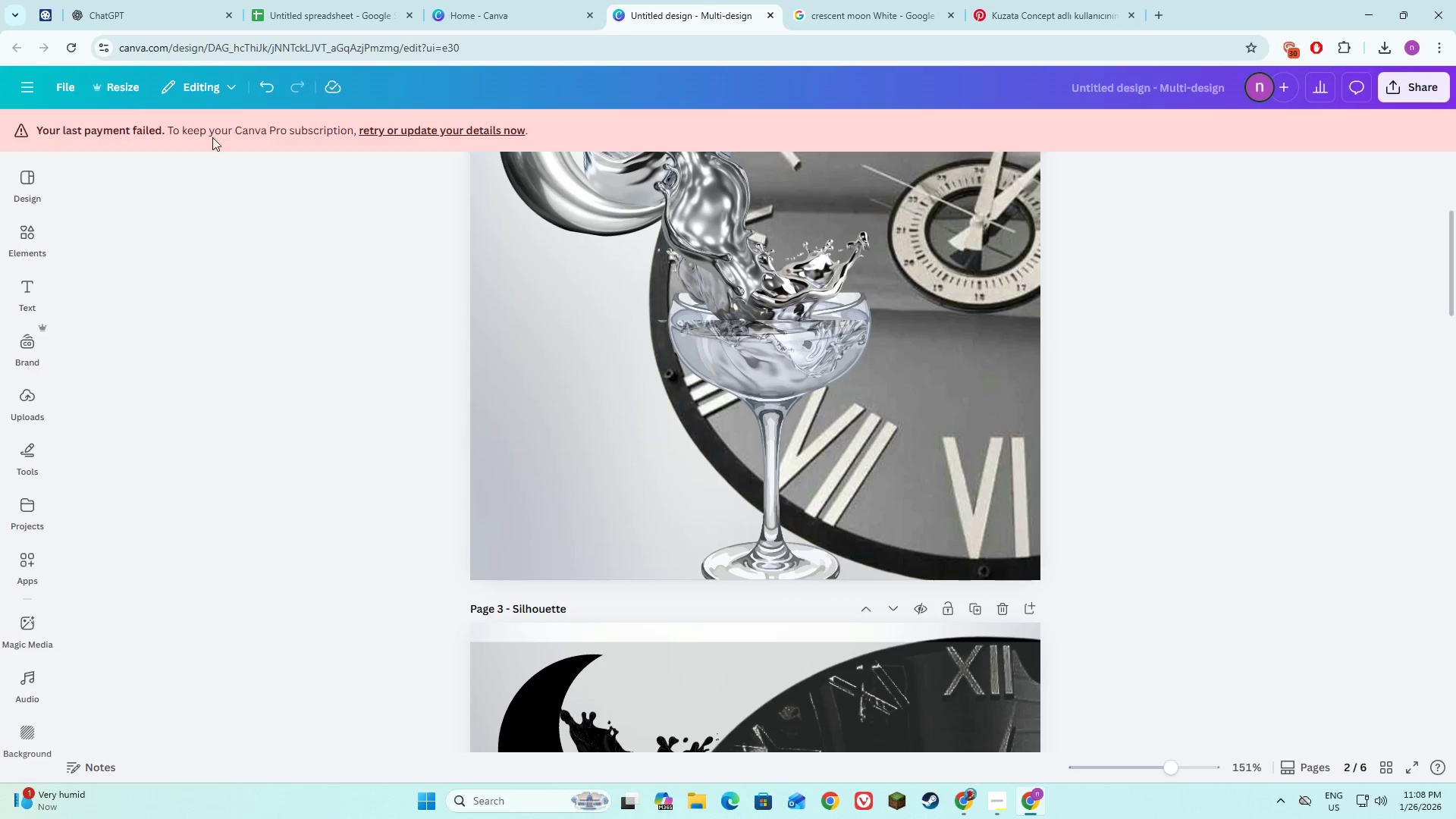 
key(Alt+AltLeft)
 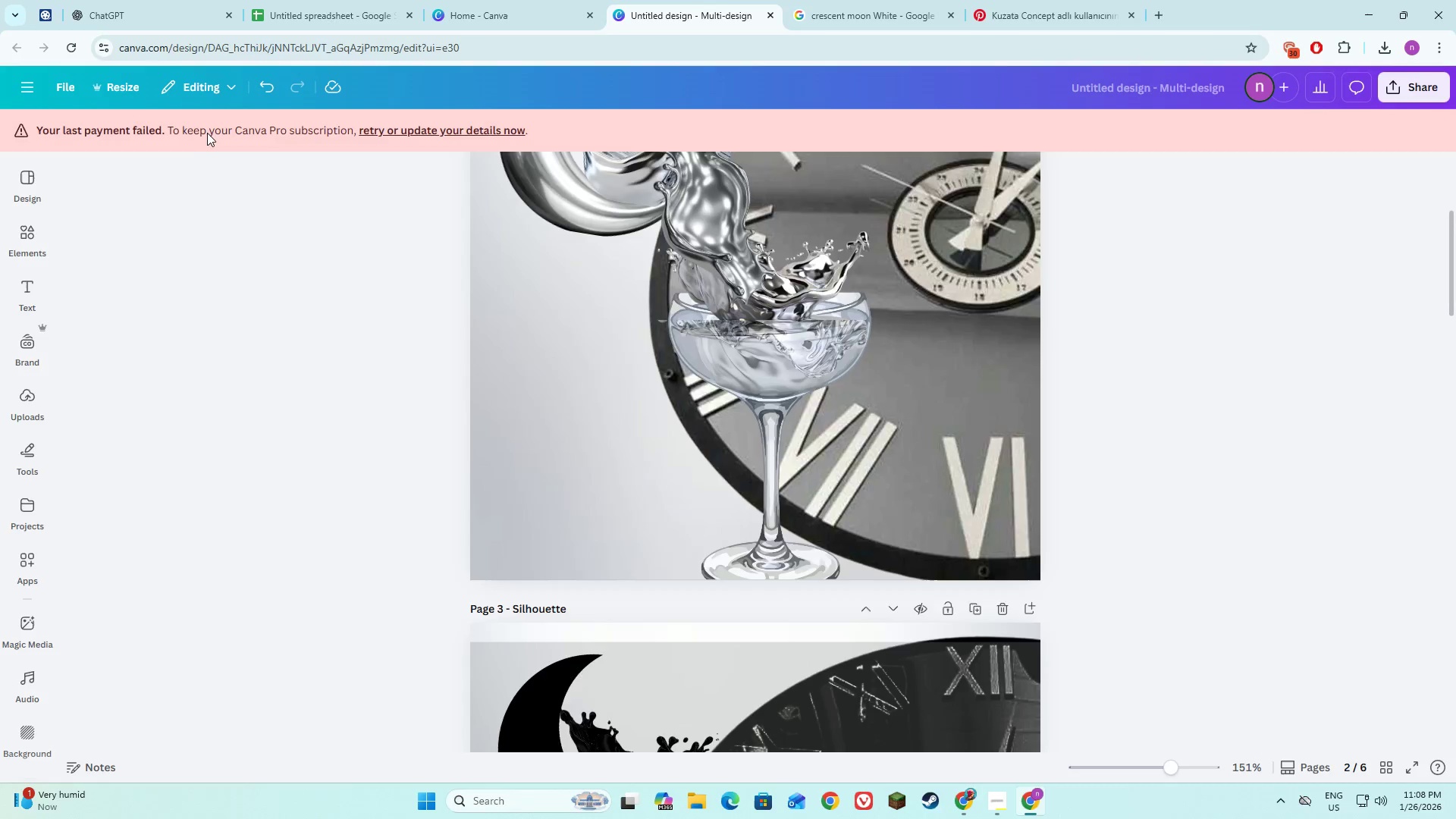 
key(Tab)
 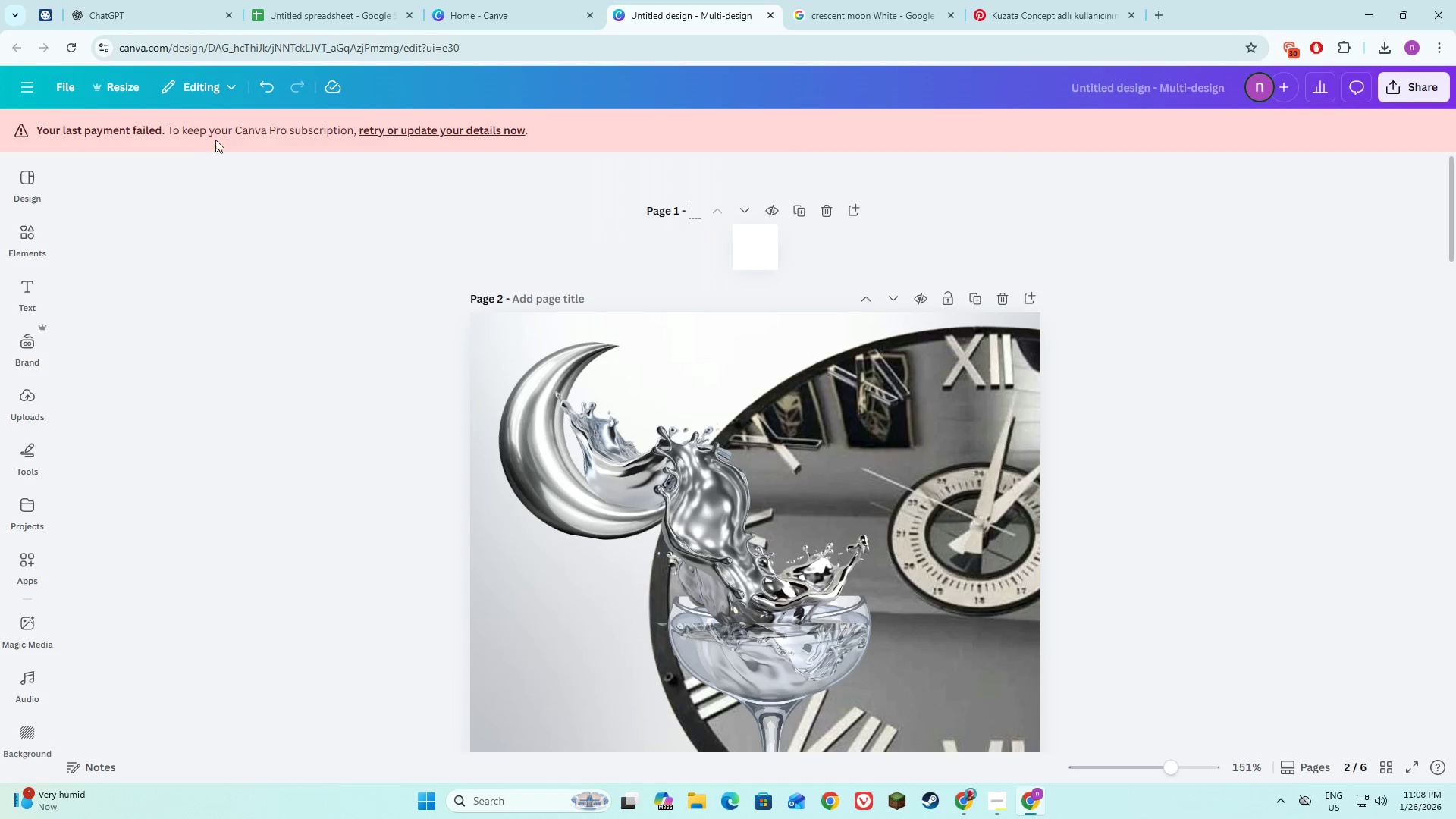 
key(Alt+AltLeft)
 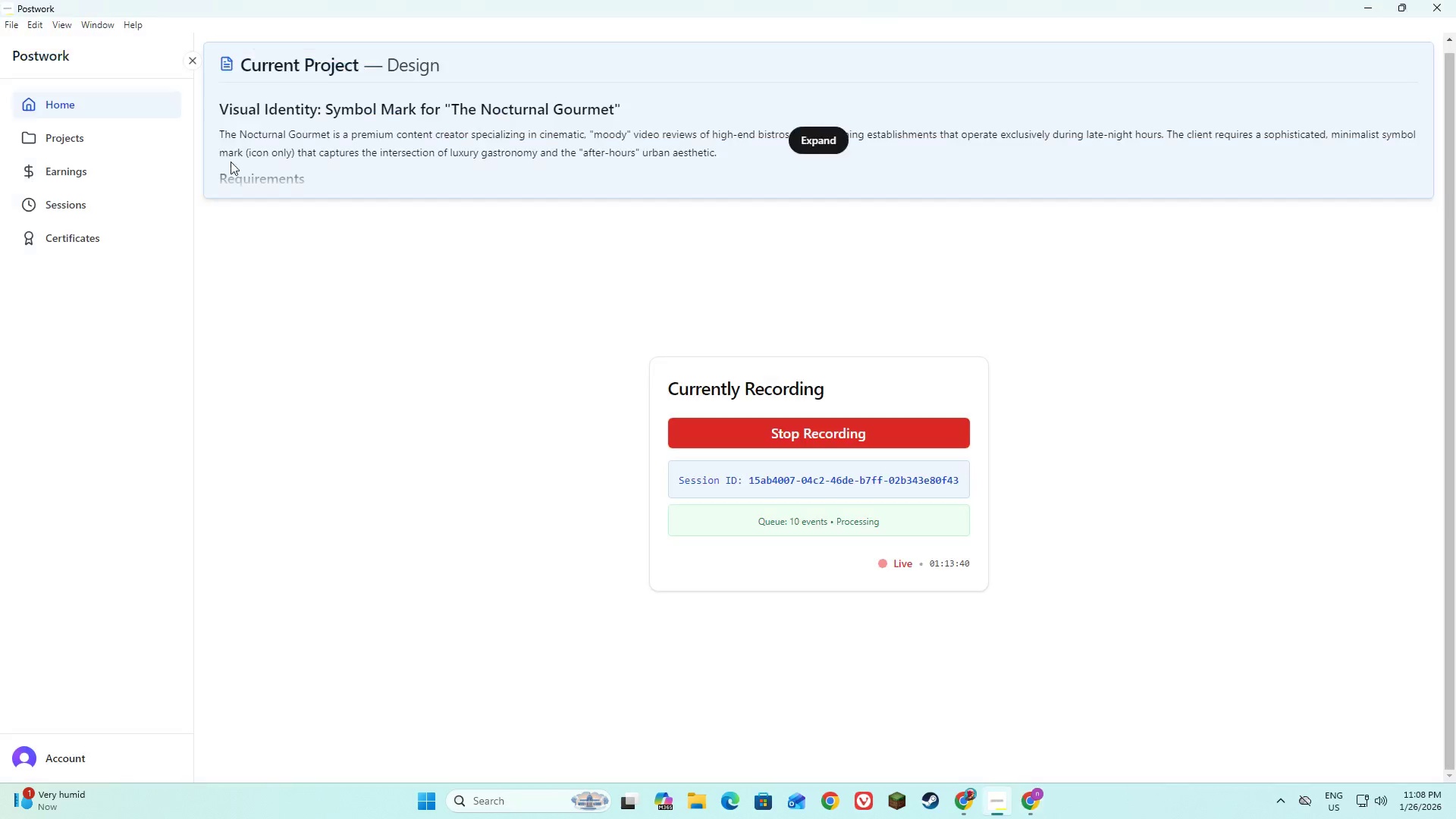 
key(Alt+Tab)